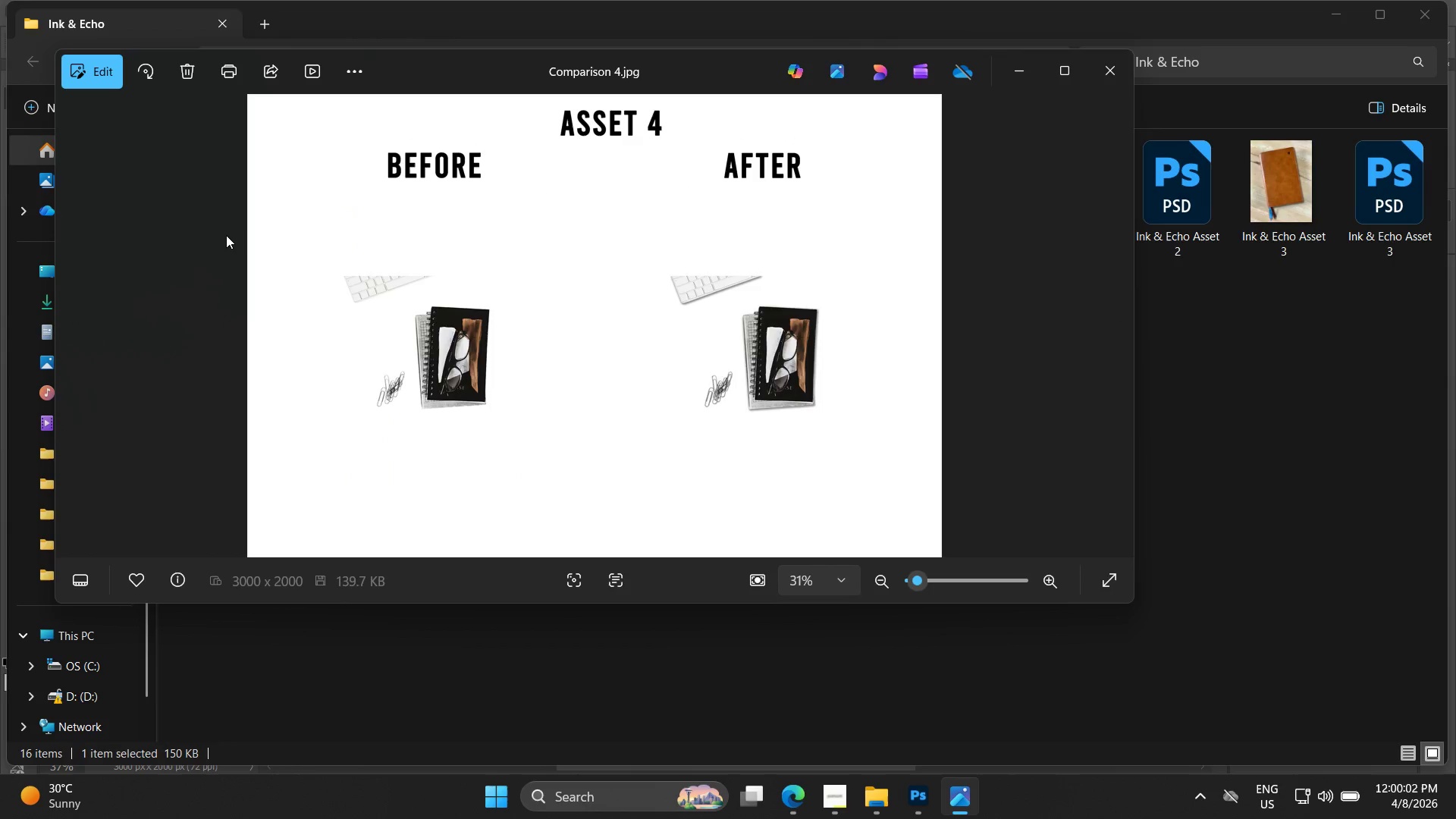 
key(ArrowRight)
 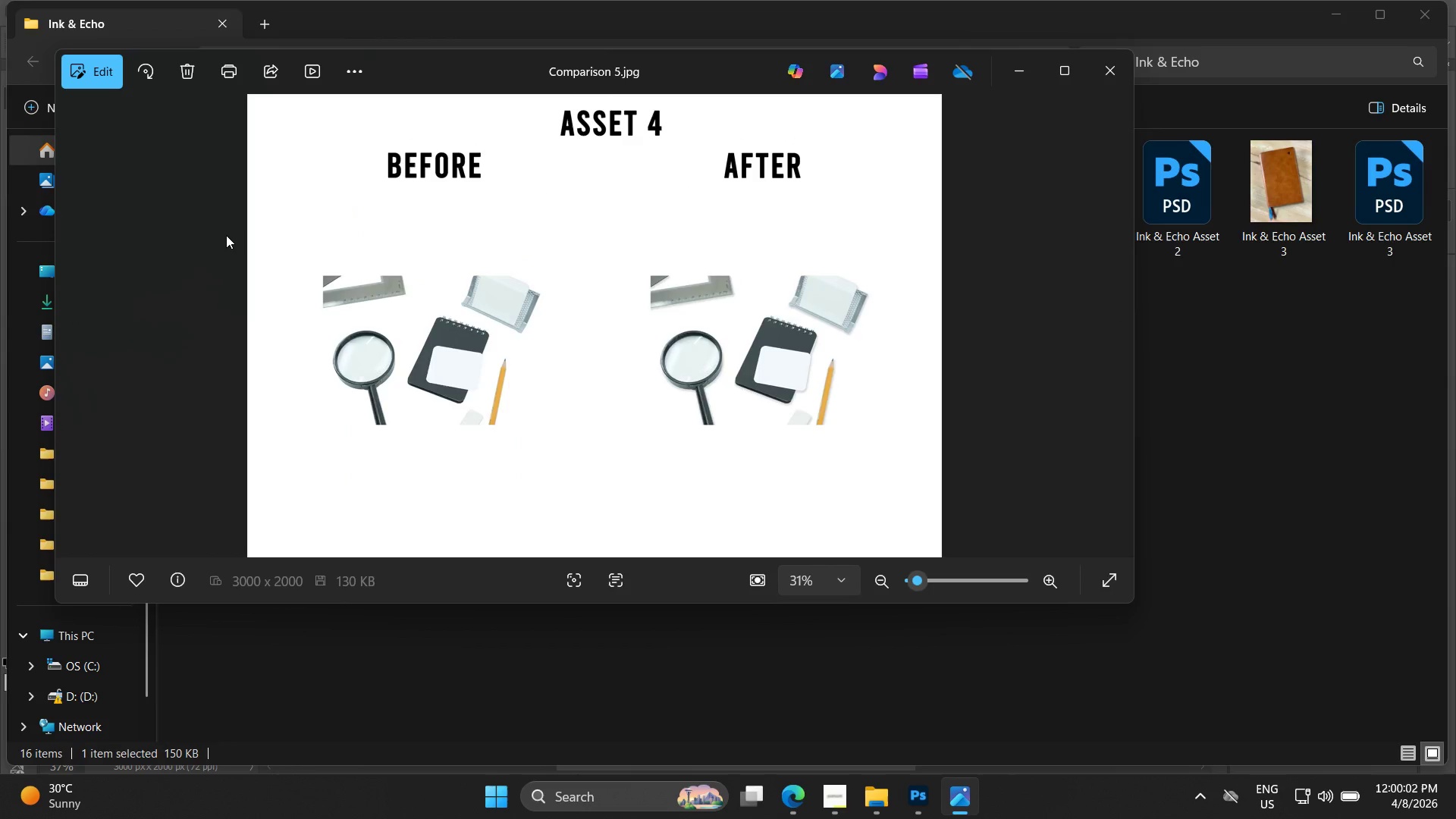 
key(ArrowLeft)
 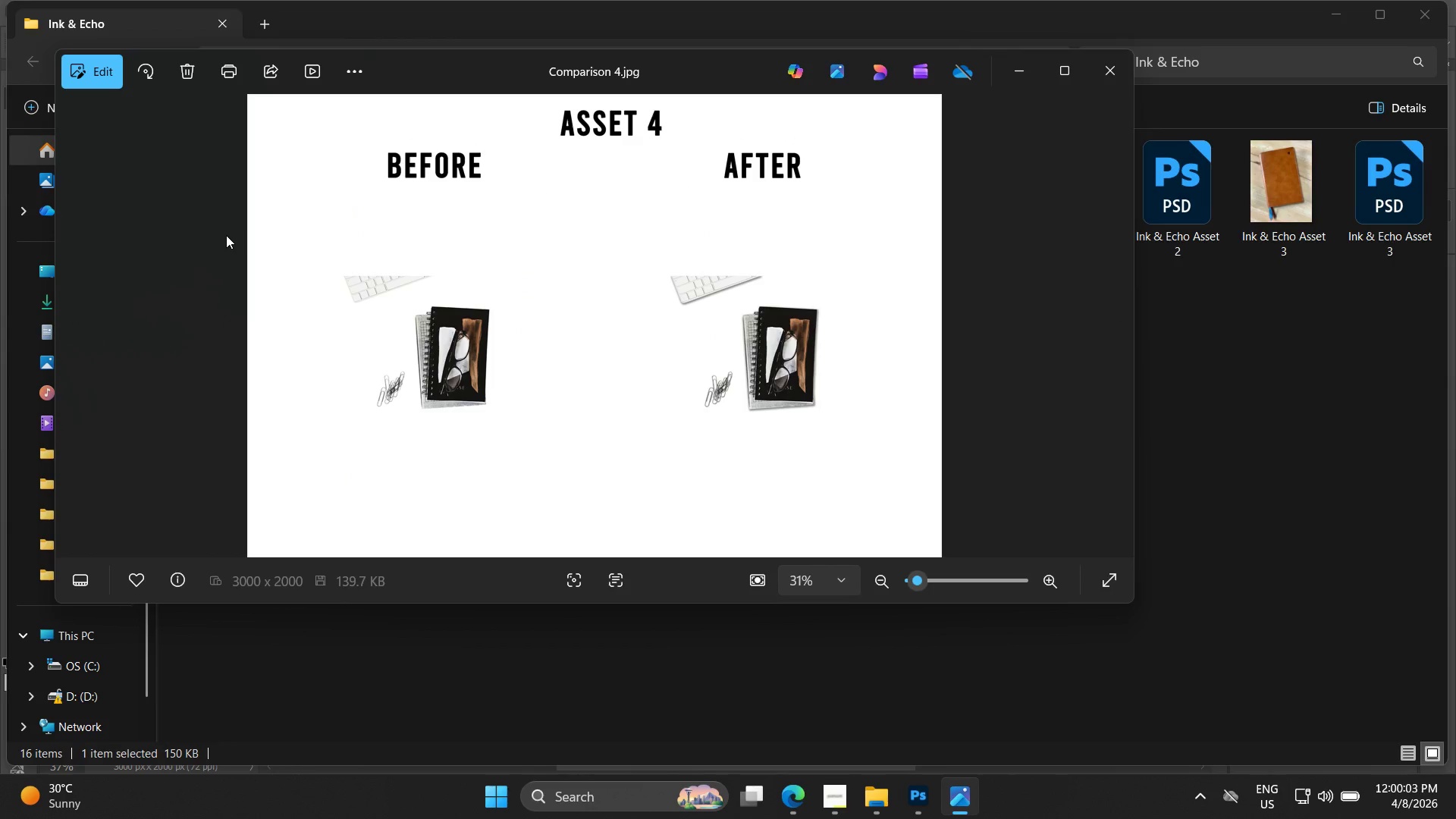 
key(ArrowRight)
 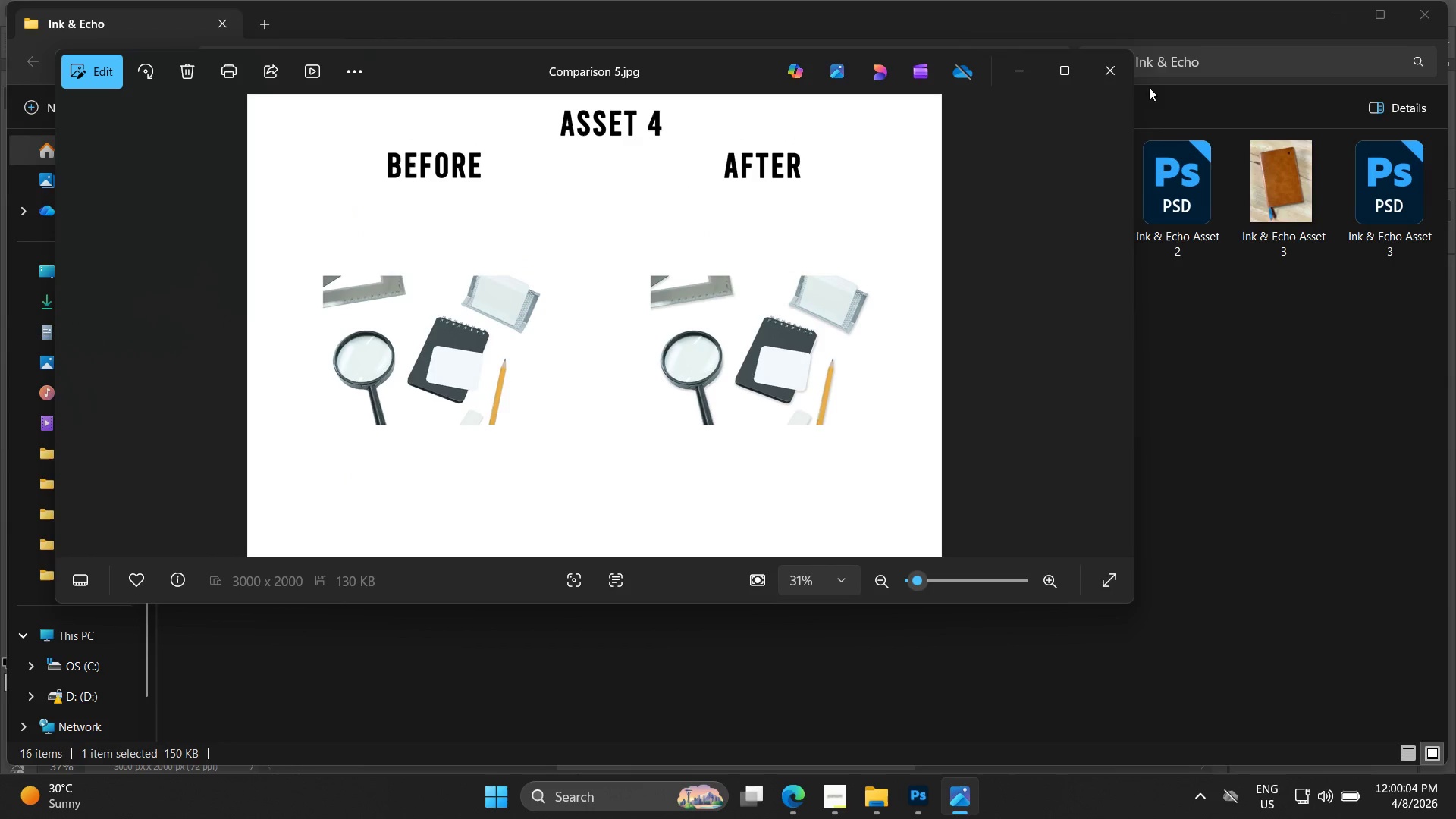 
left_click([1125, 75])
 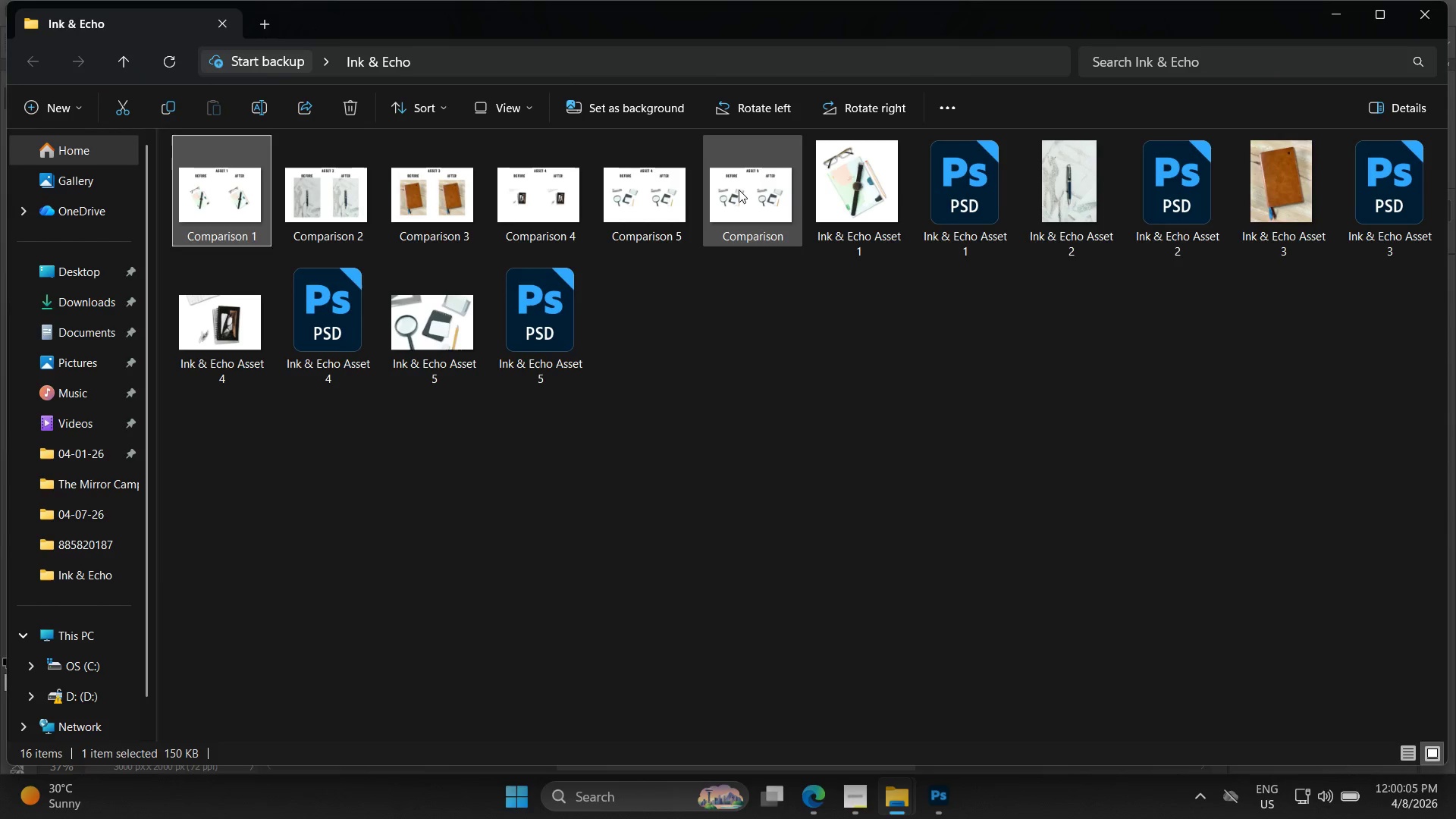 
double_click([739, 190])
 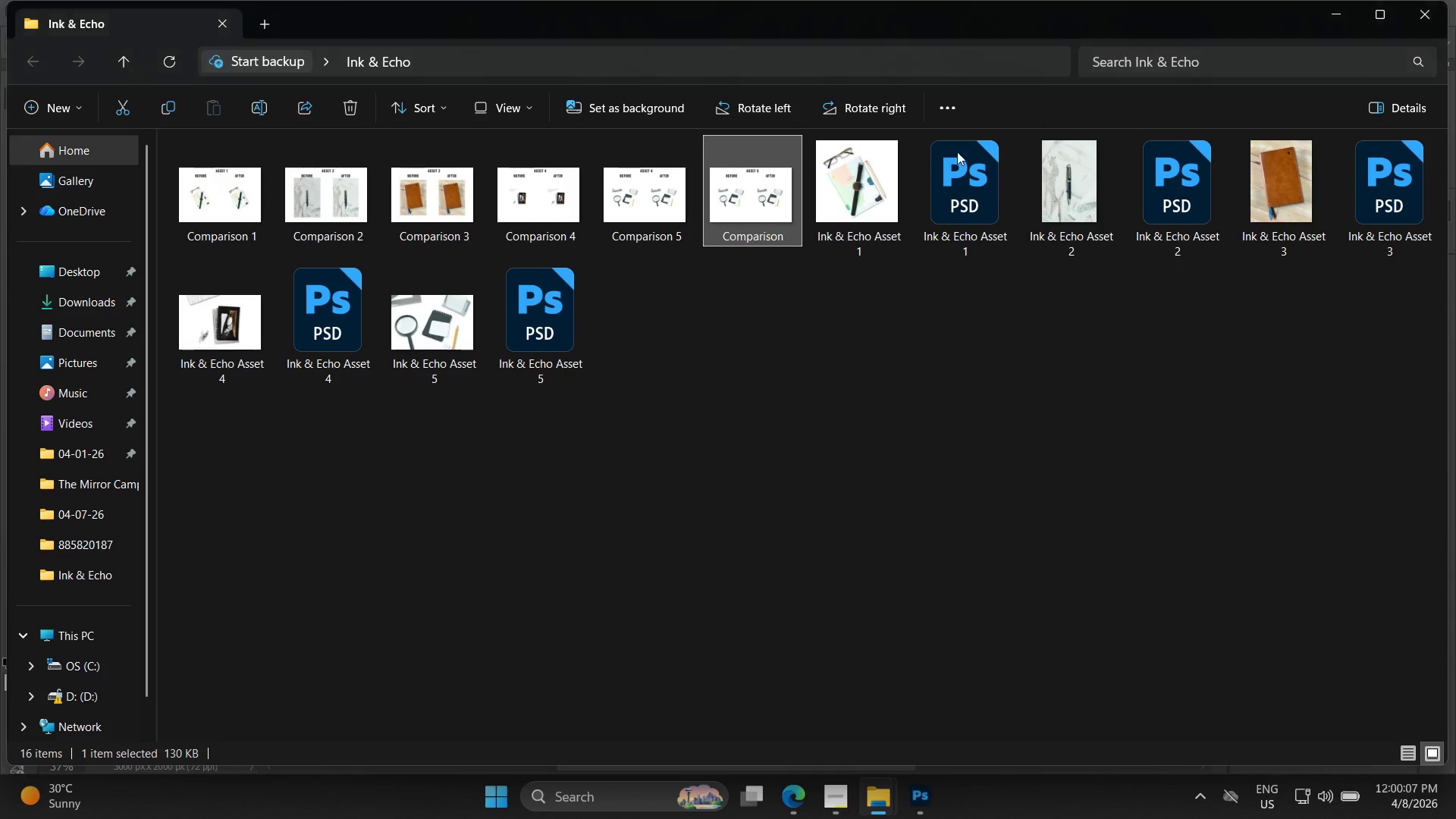 
left_click([645, 206])
 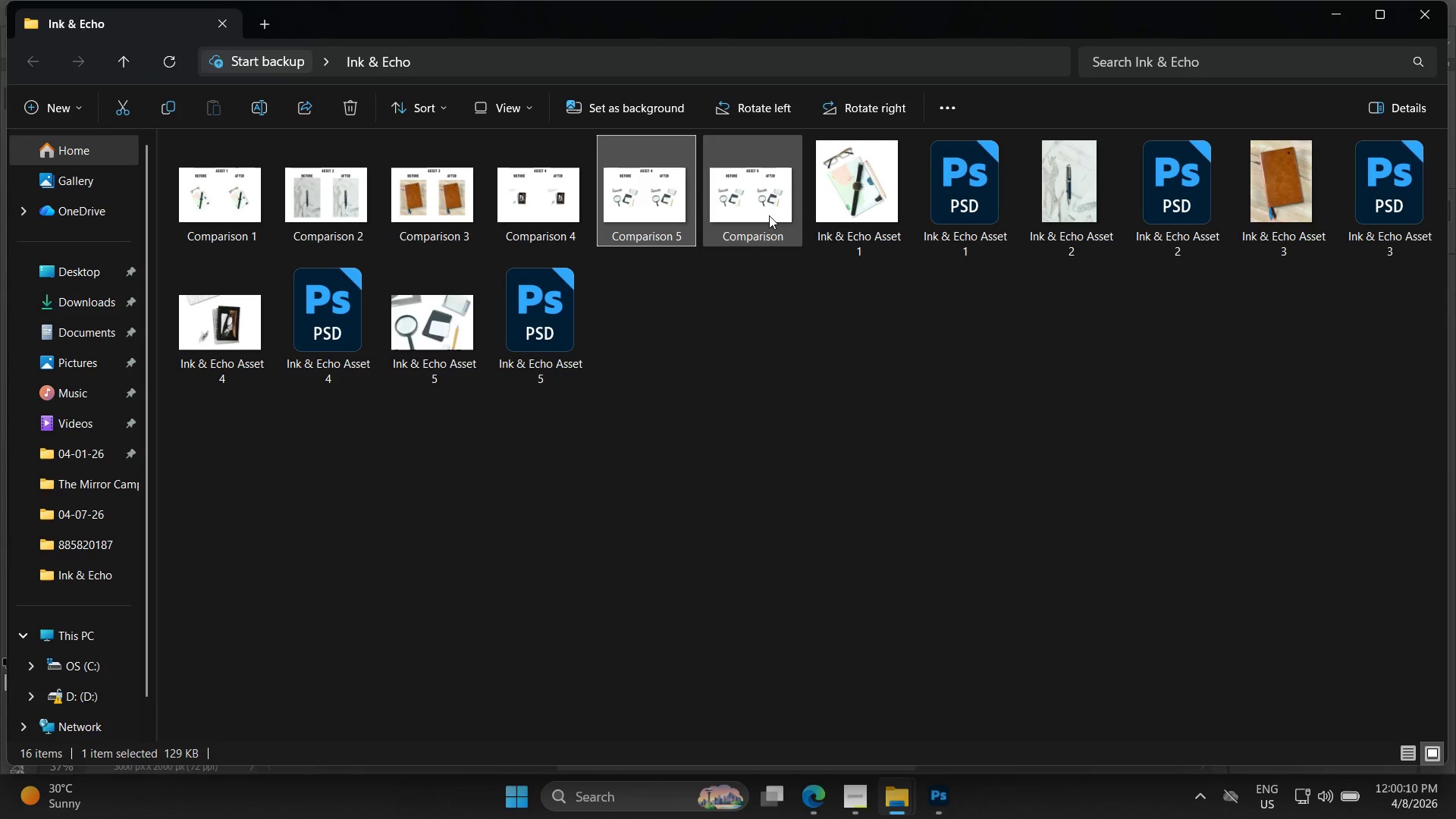 
key(Delete)
 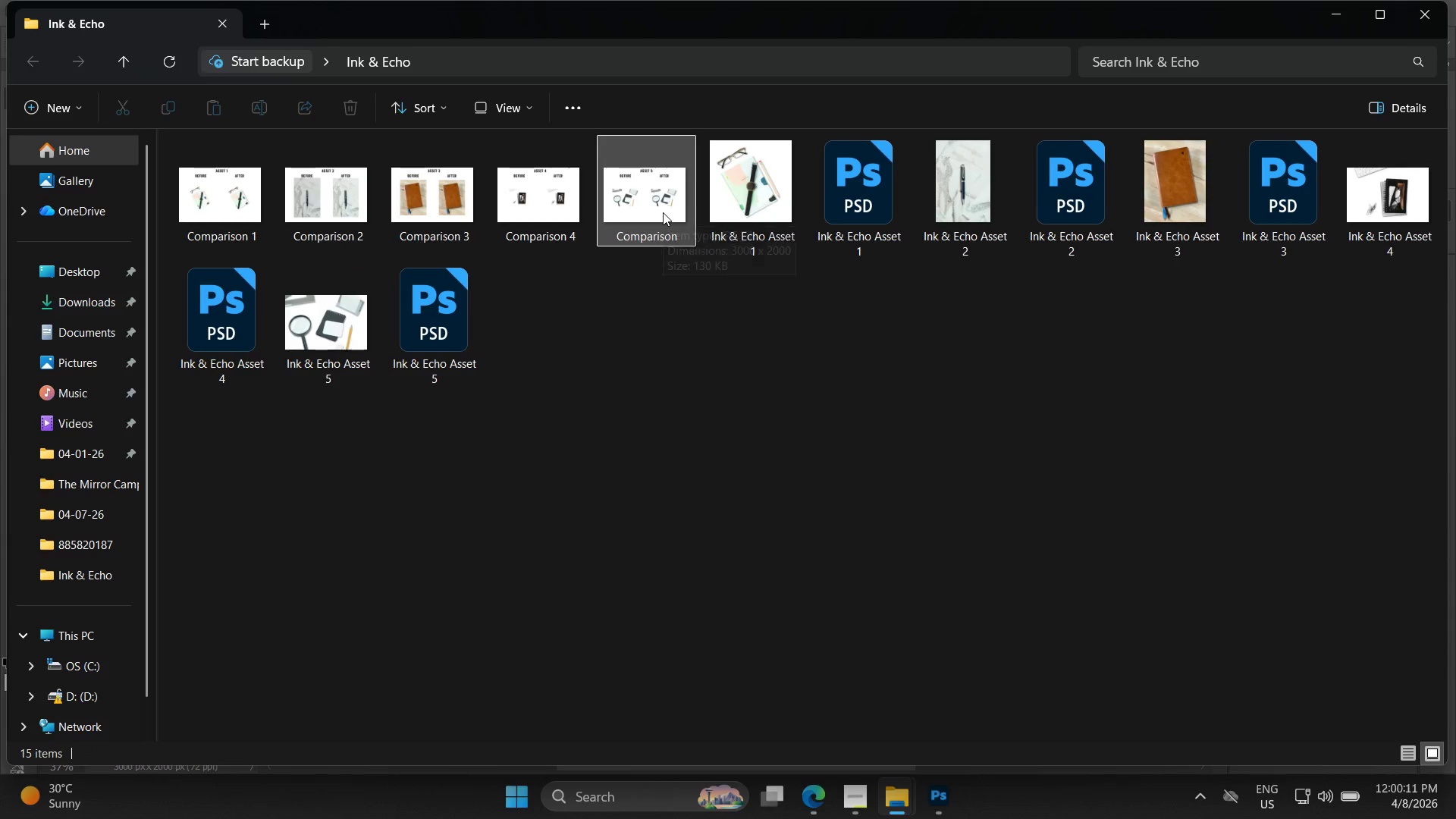 
left_click([661, 212])
 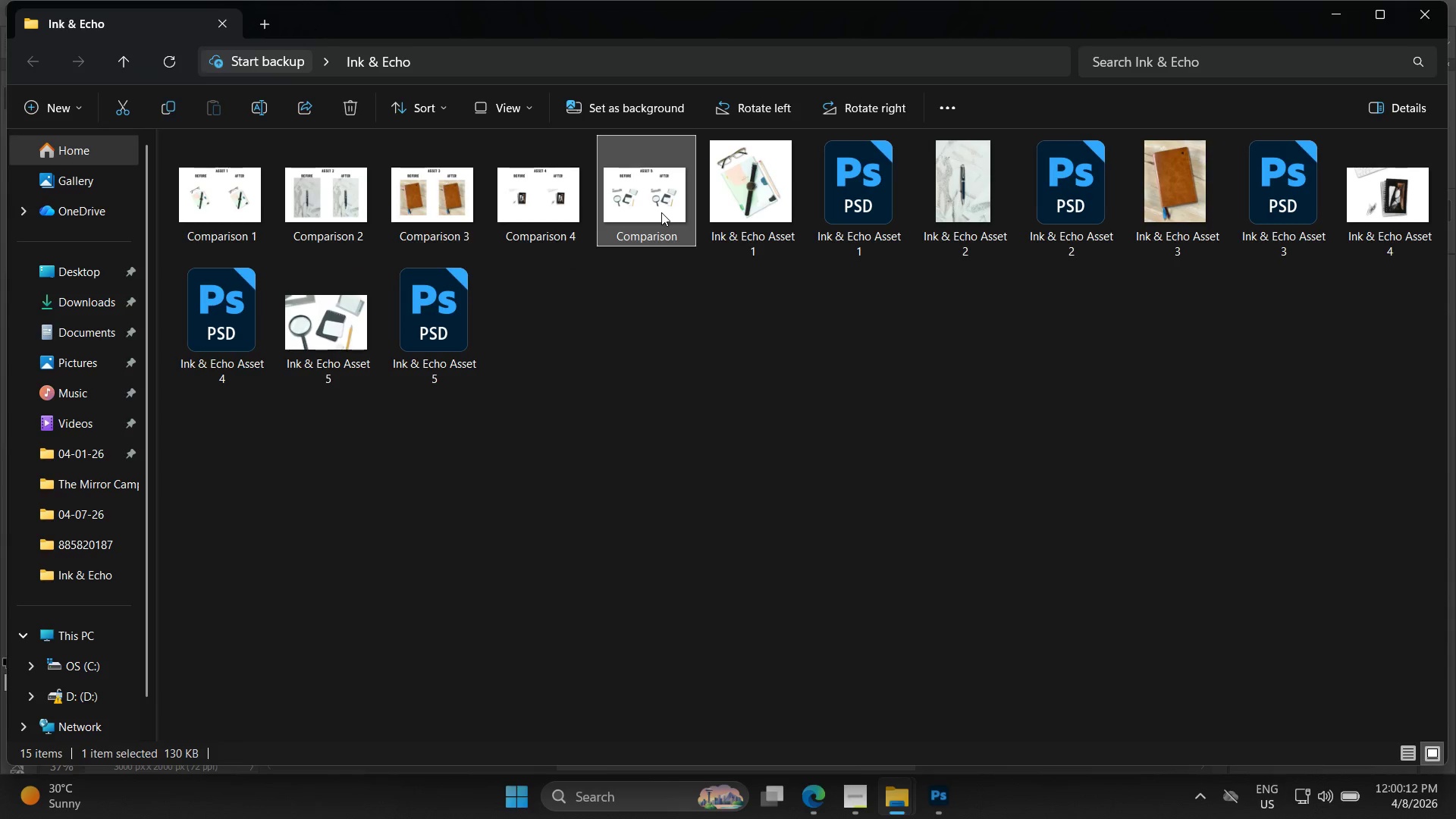 
right_click([661, 212])
 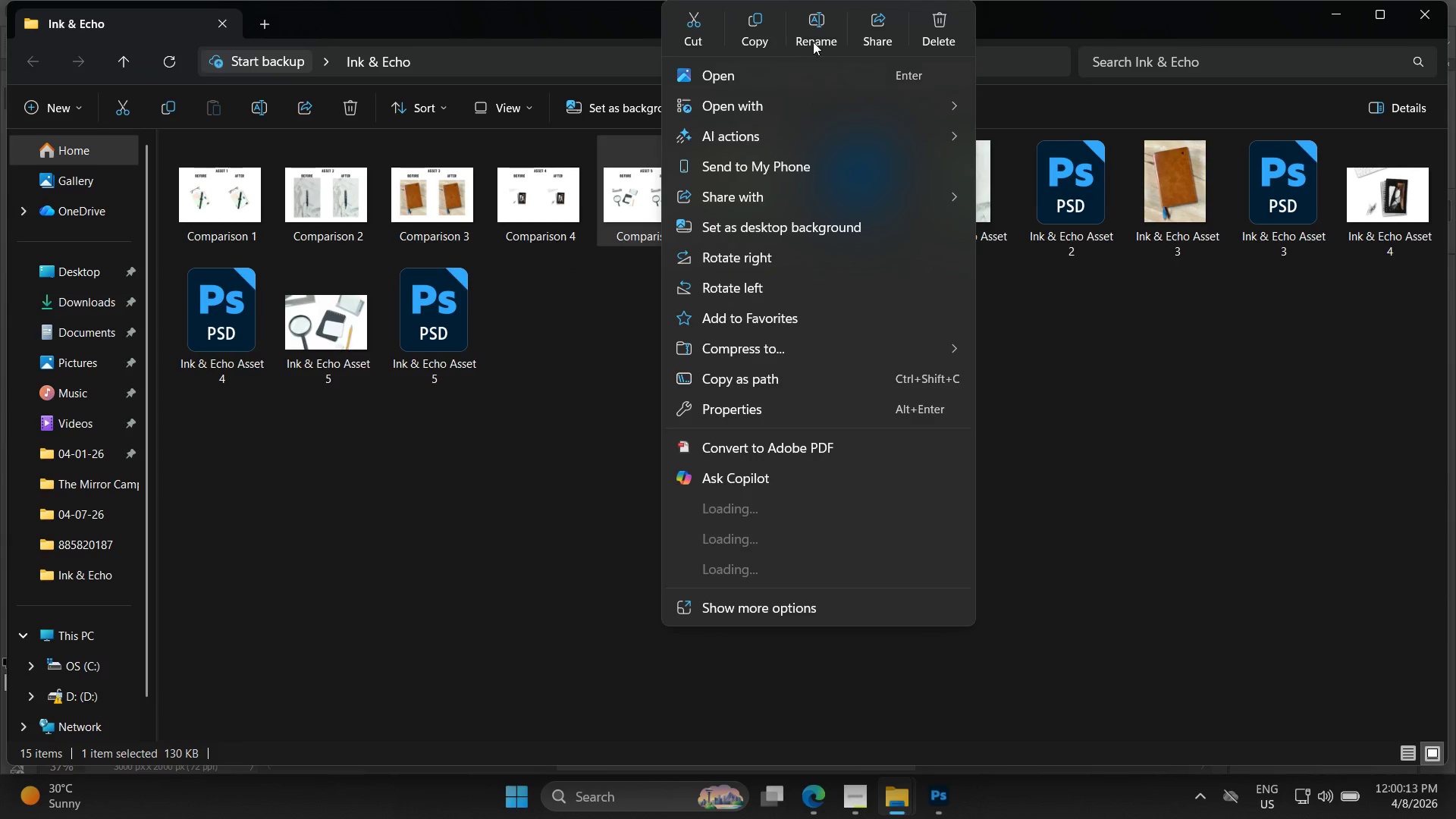 
left_click([813, 27])
 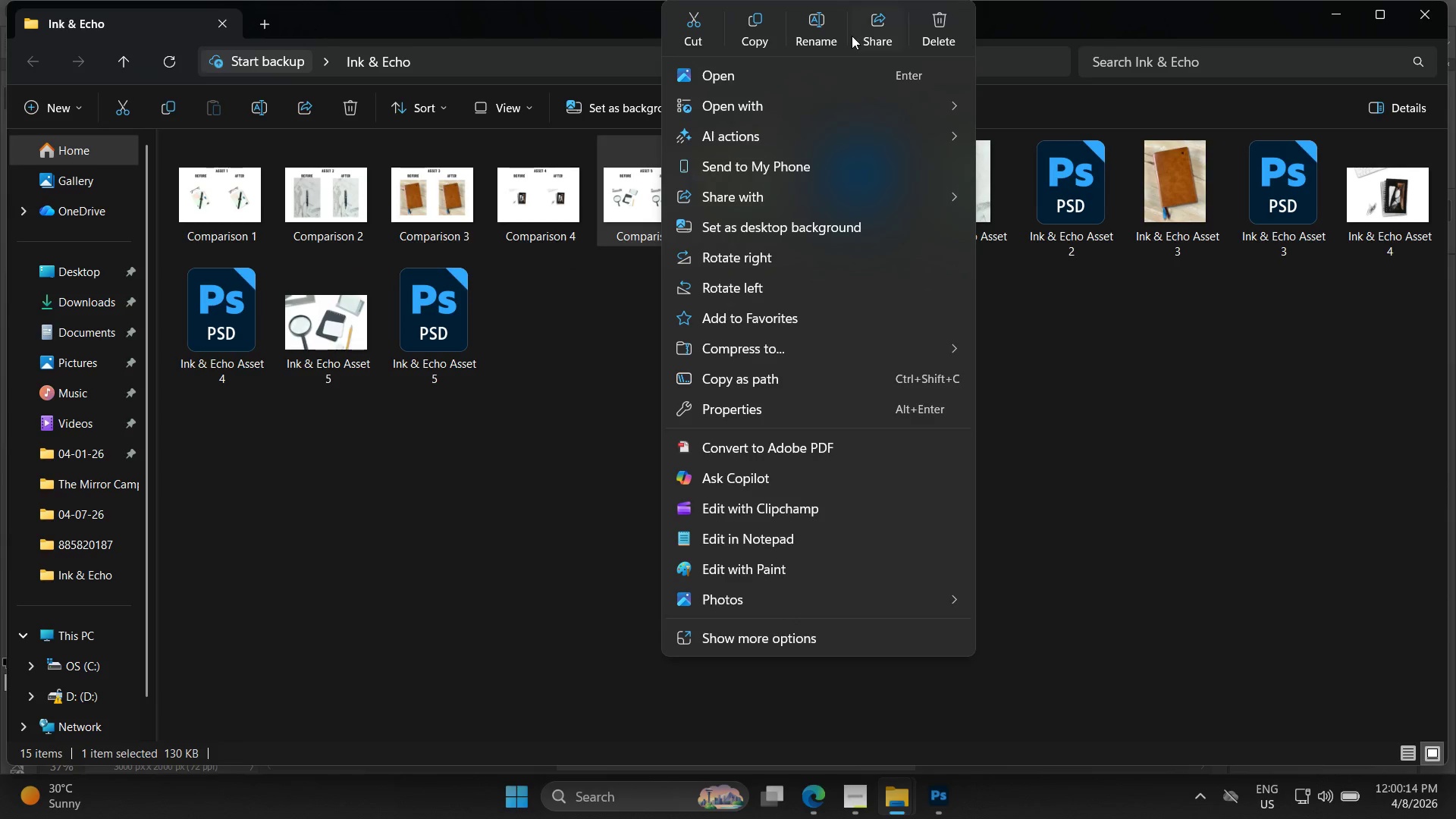 
left_click([833, 30])
 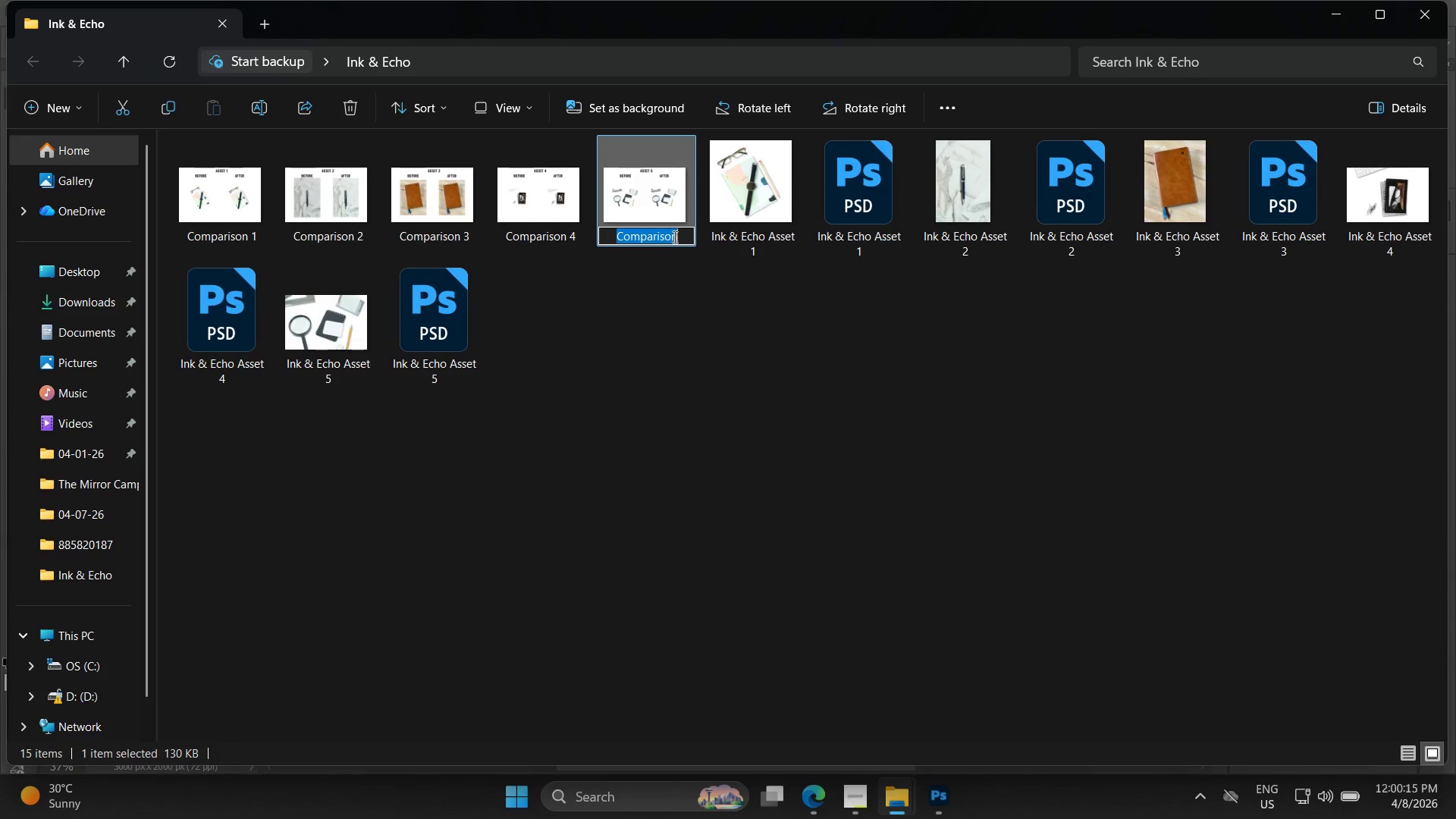 
left_click([687, 240])
 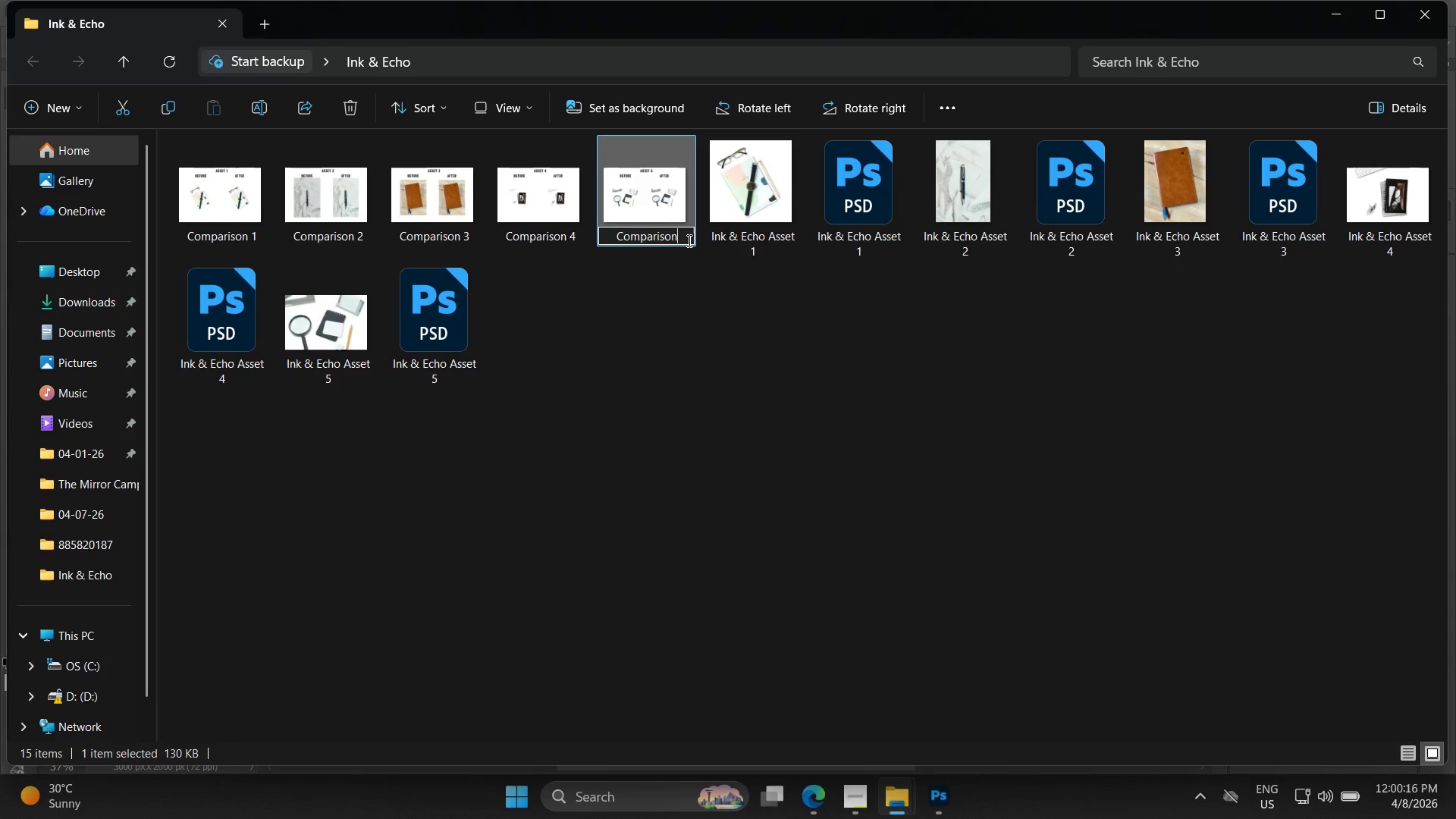 
key(Space)
 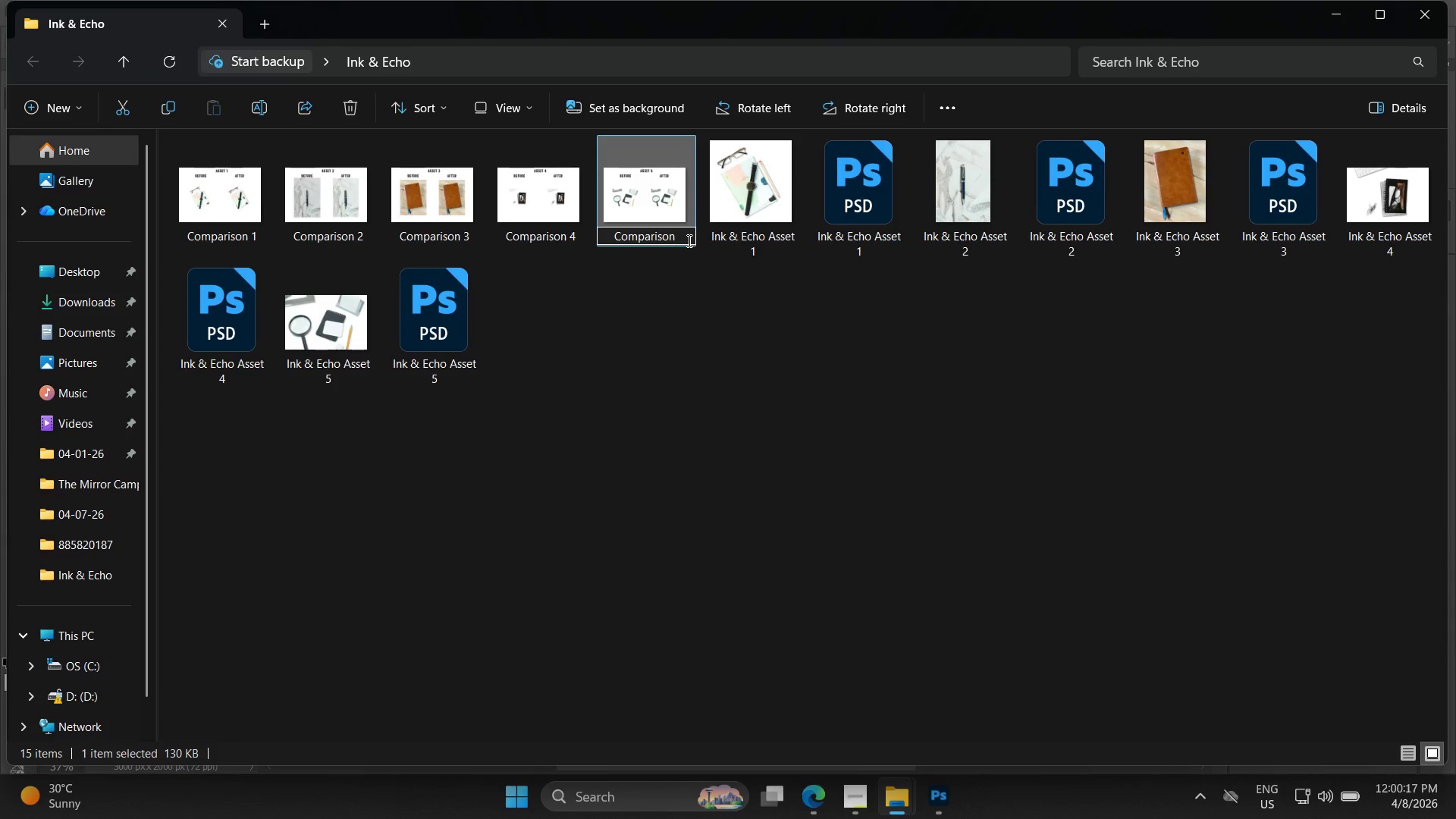 
key(5)
 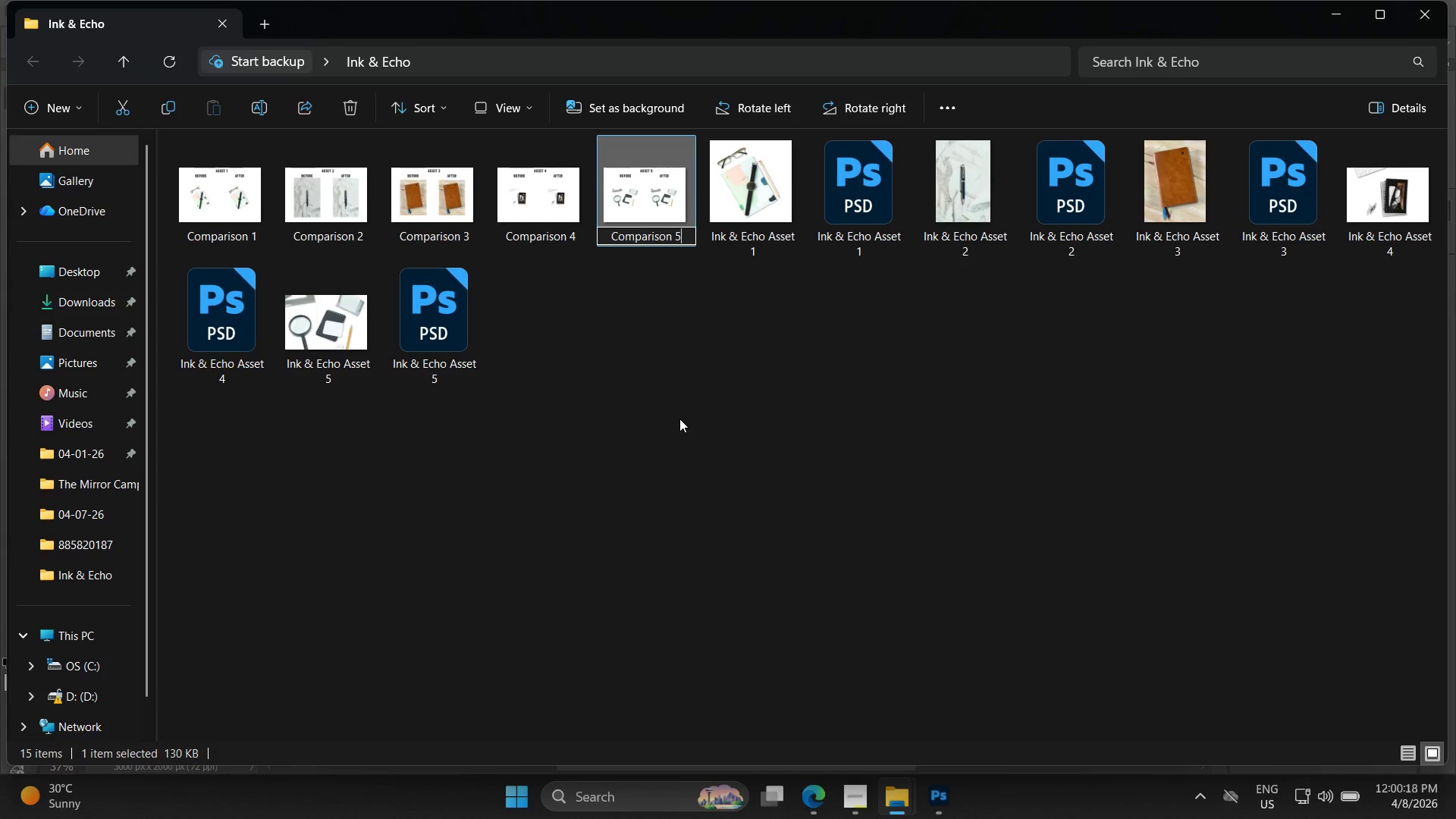 
left_click([681, 419])
 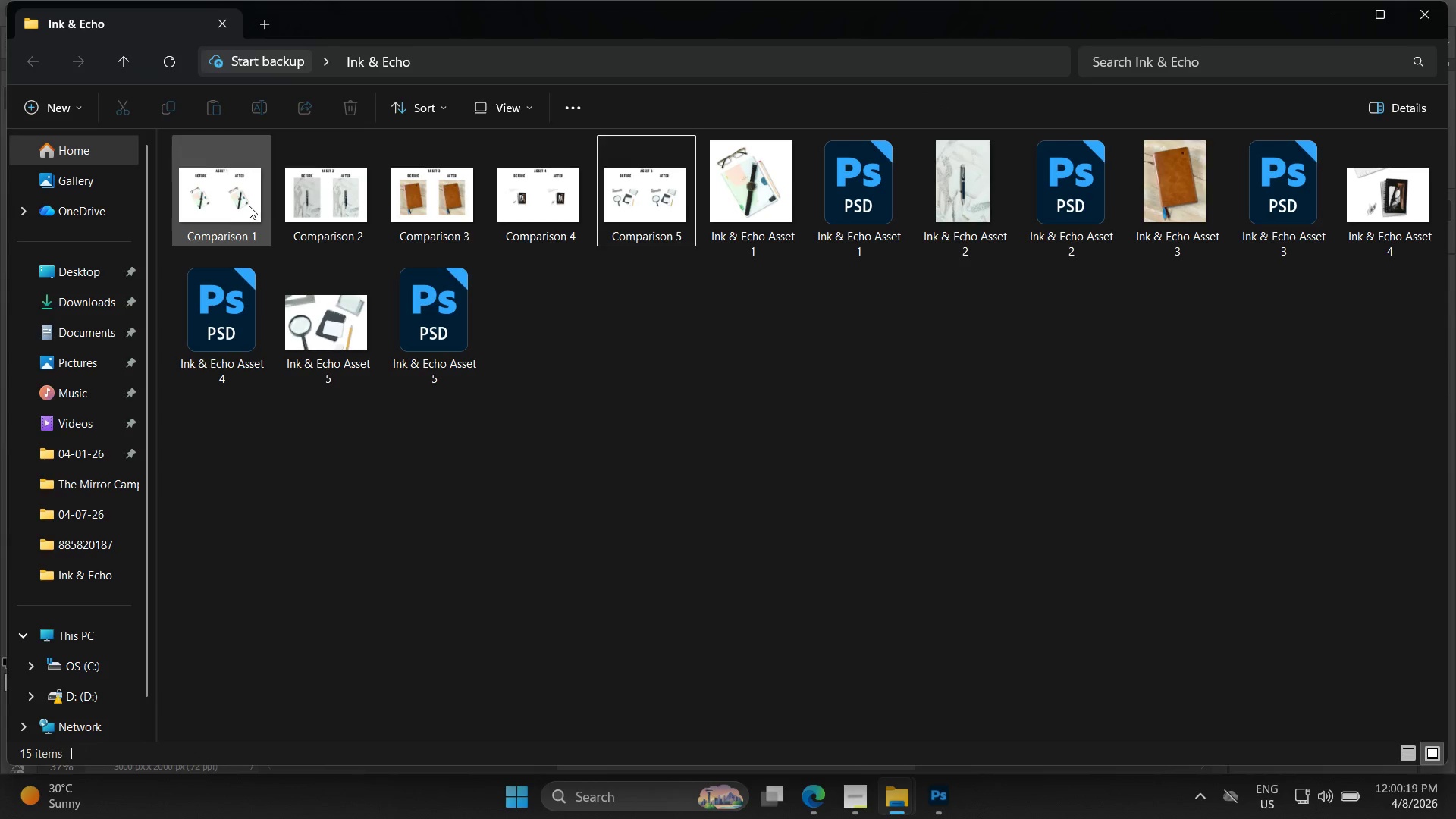 
double_click([249, 206])
 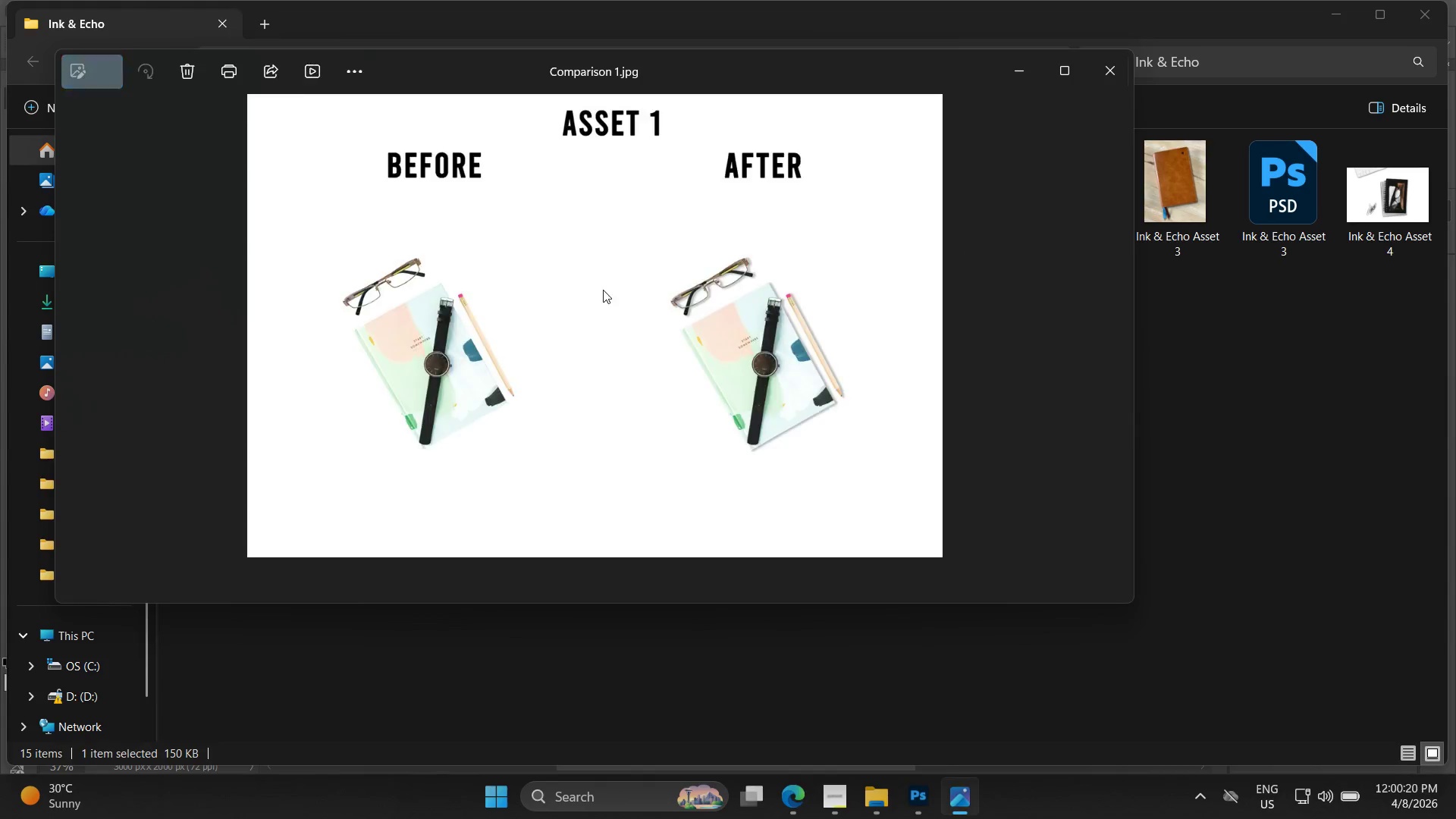 
key(ArrowRight)
 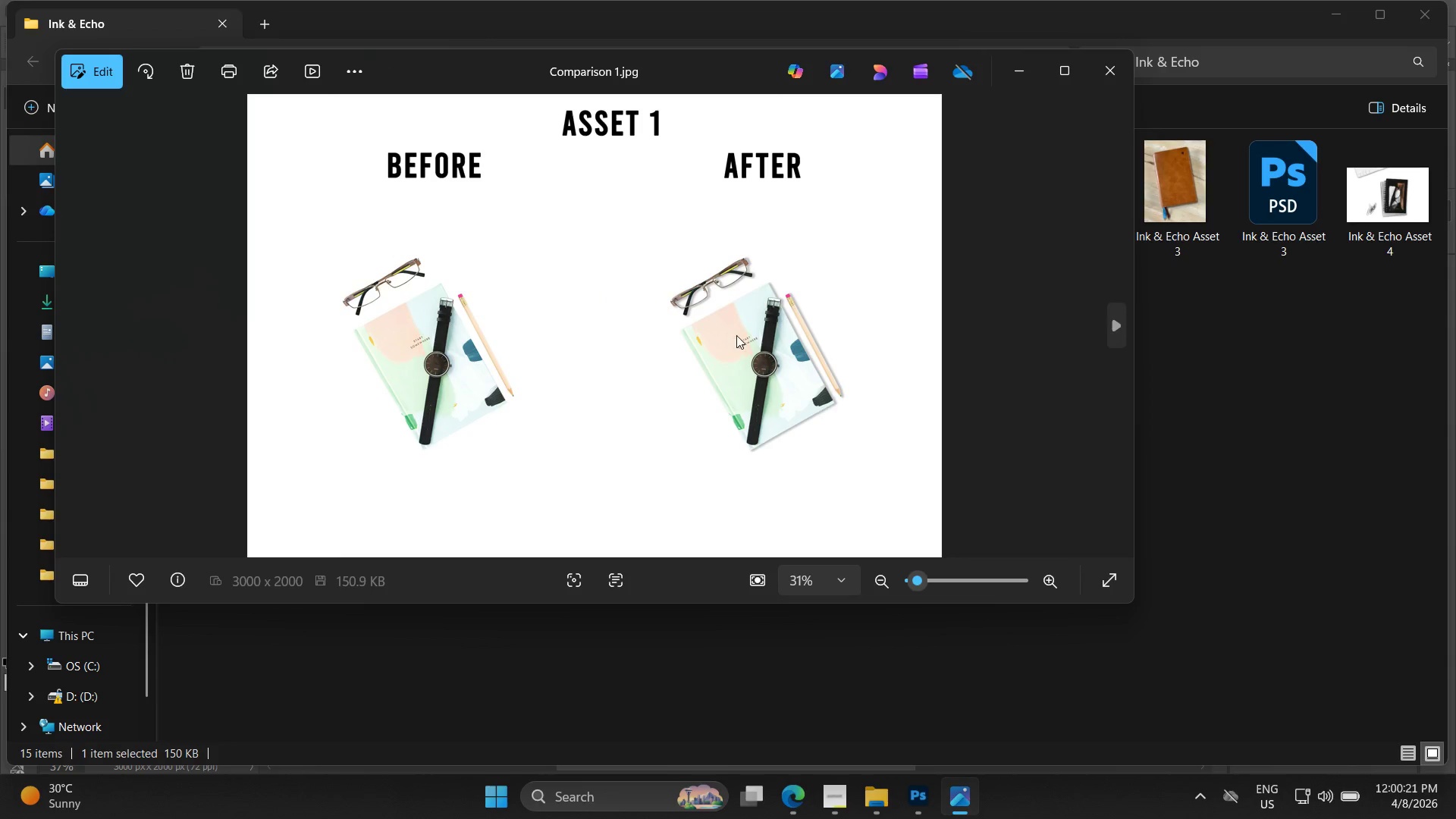 
key(ArrowRight)
 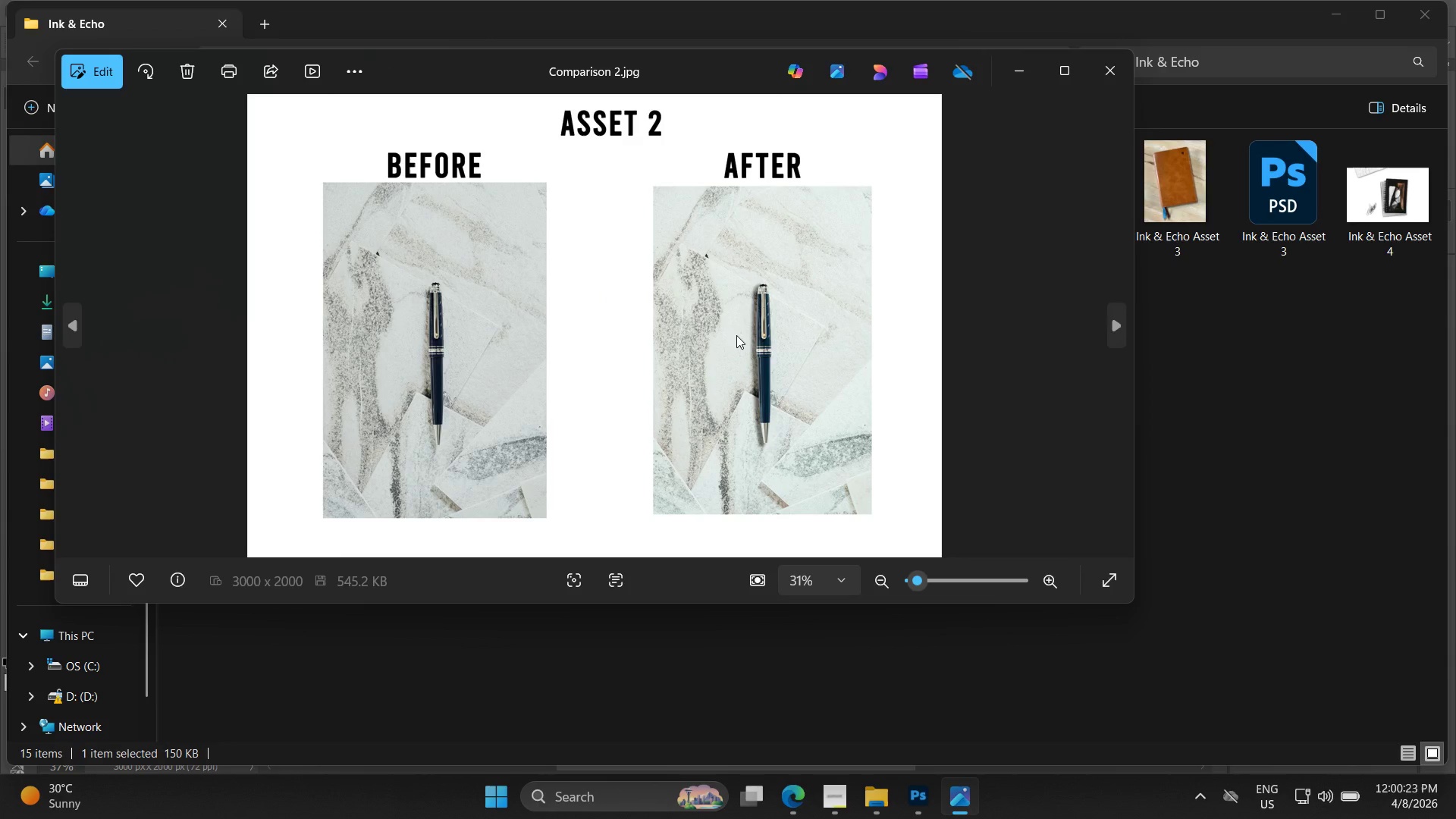 
key(ArrowRight)
 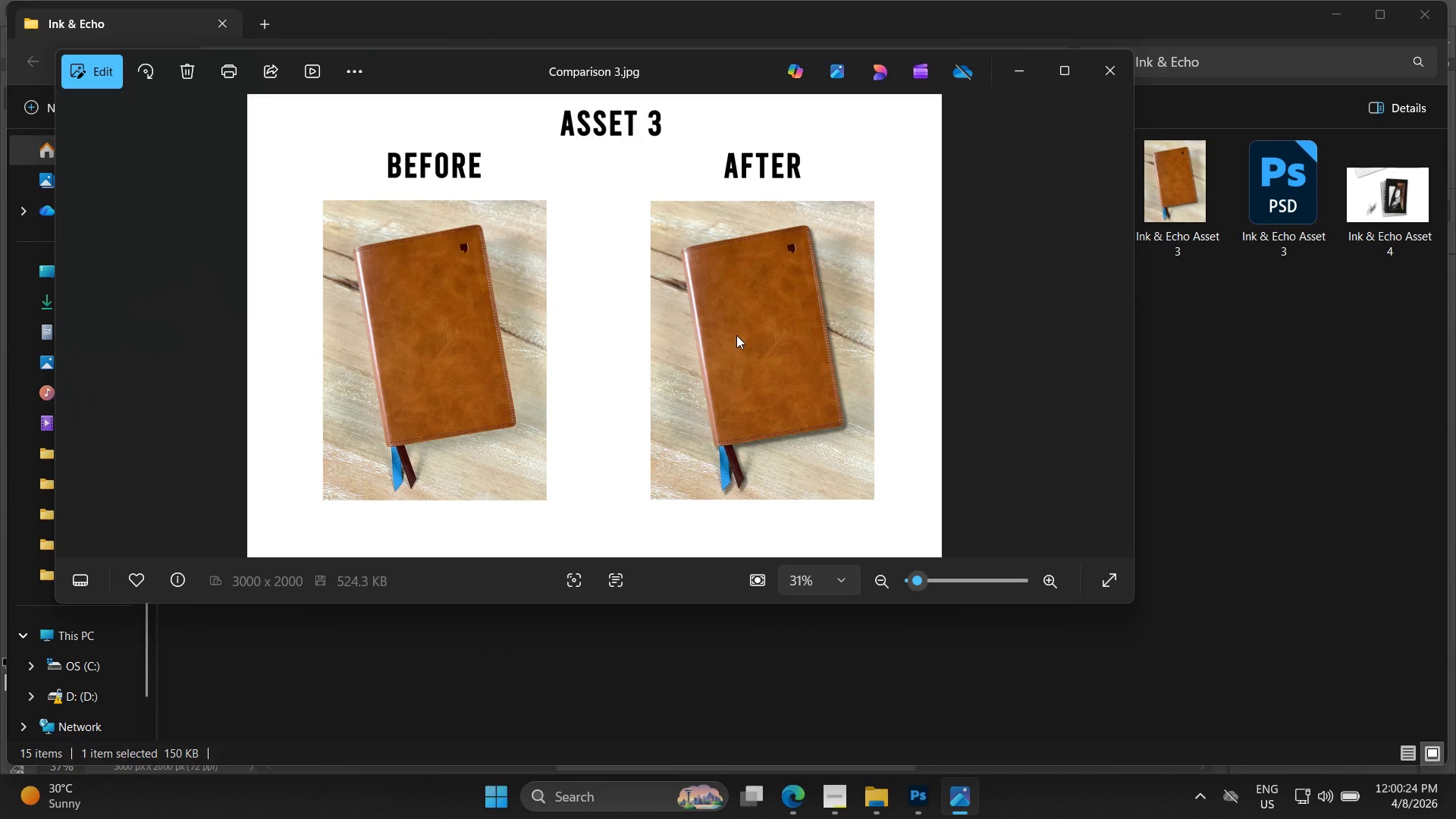 
key(ArrowRight)
 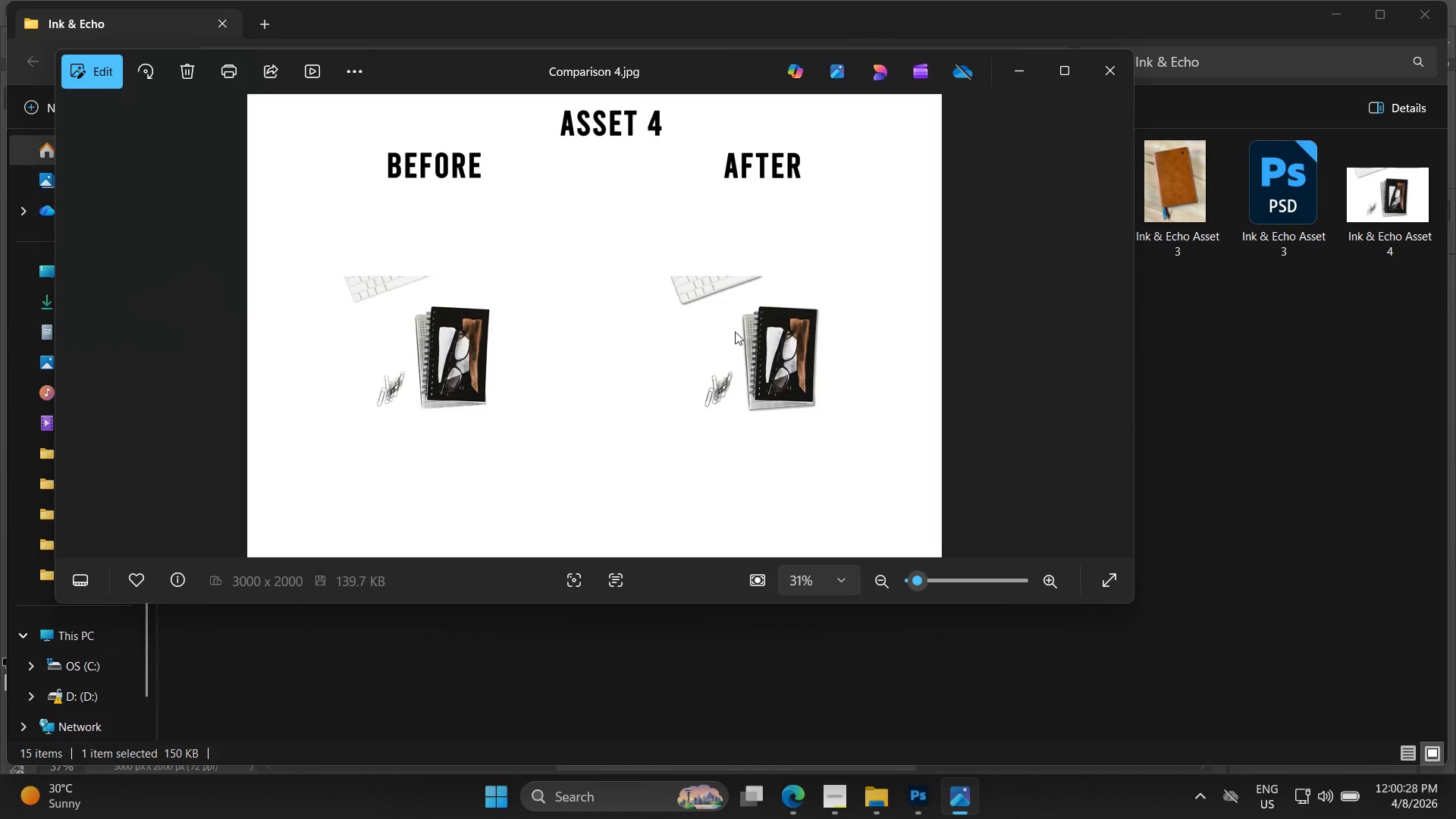 
key(ArrowRight)
 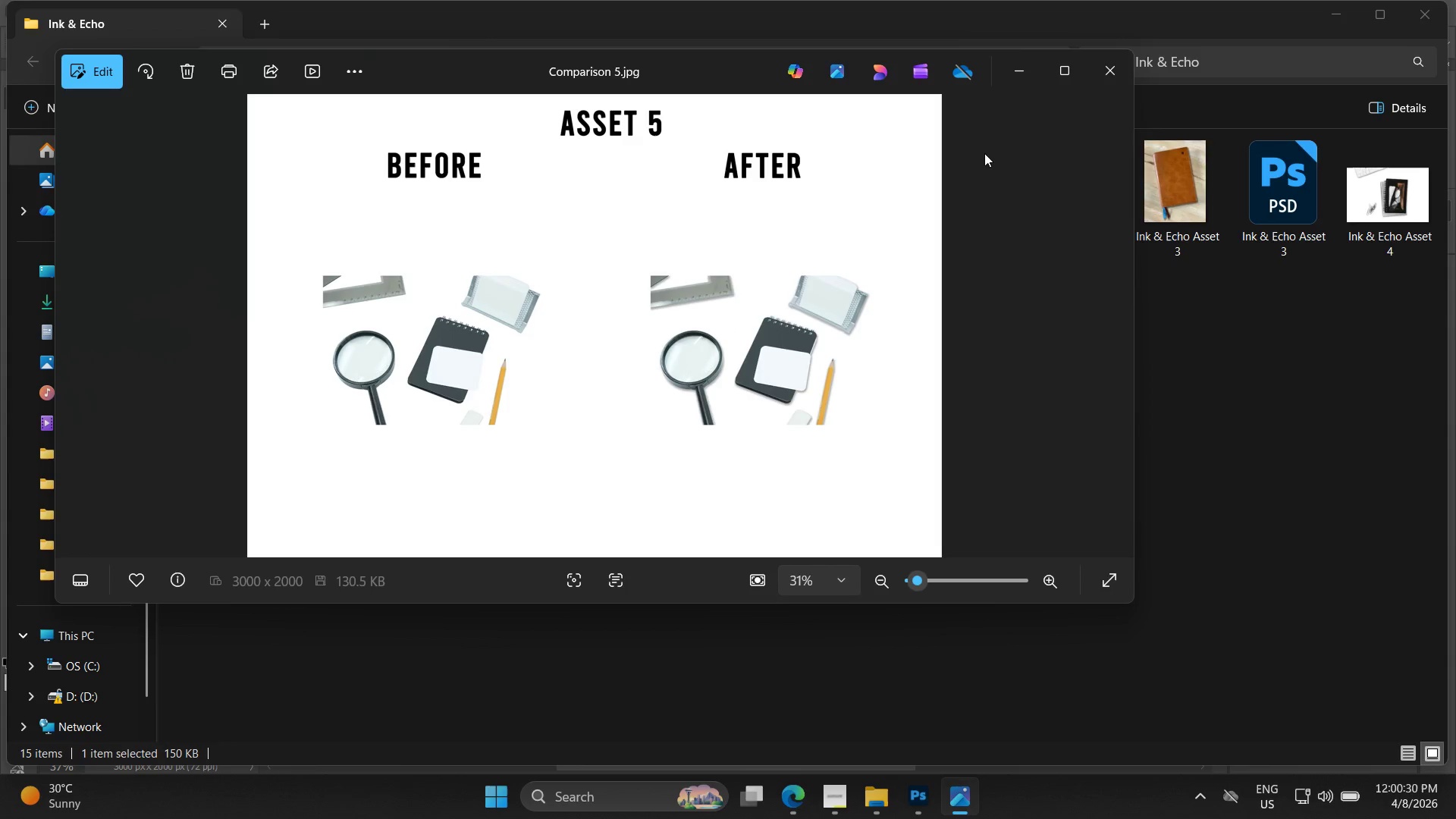 
left_click([1113, 64])
 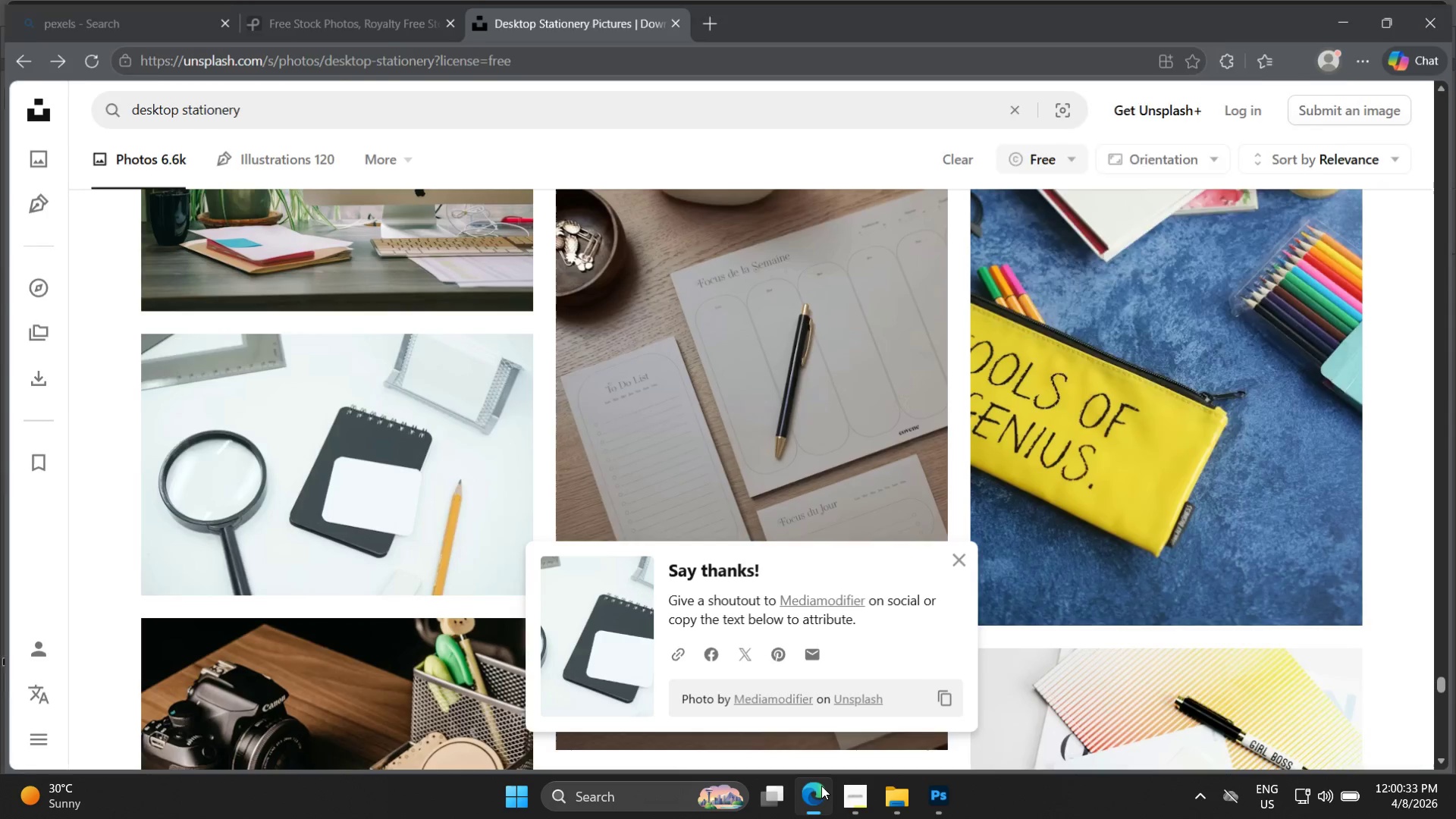 
left_click([404, 0])
 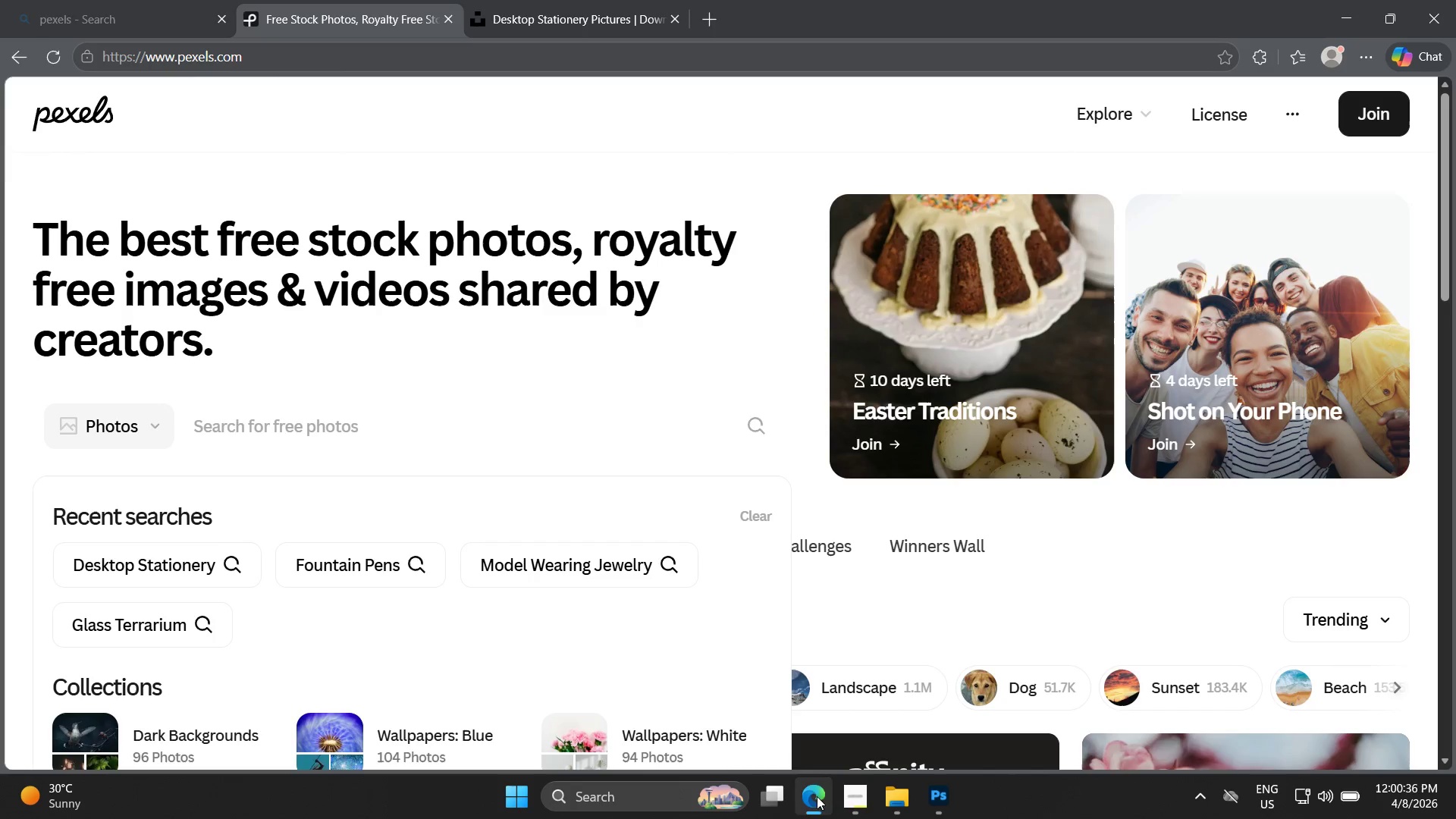 